 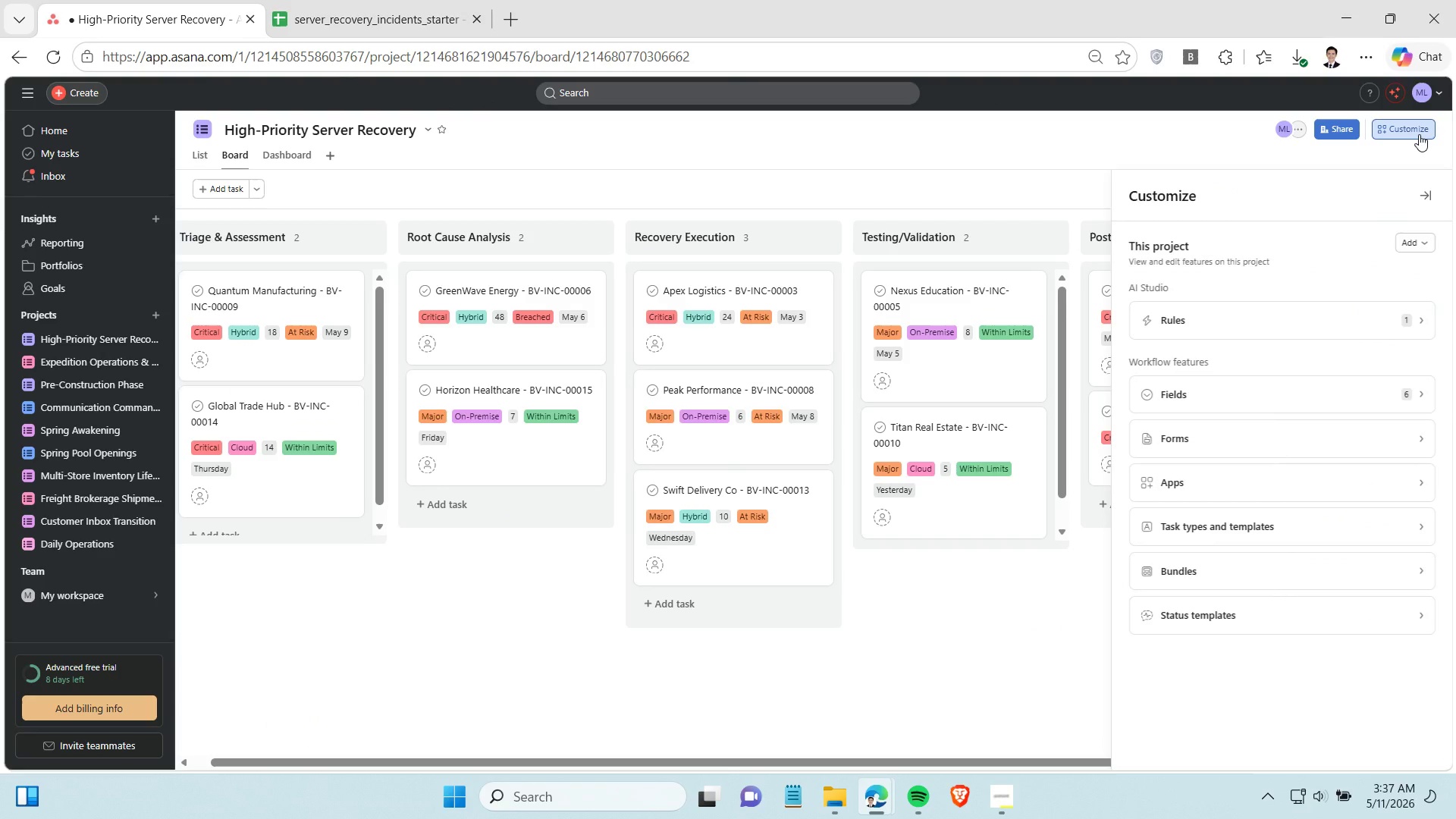 
left_click([1257, 323])
 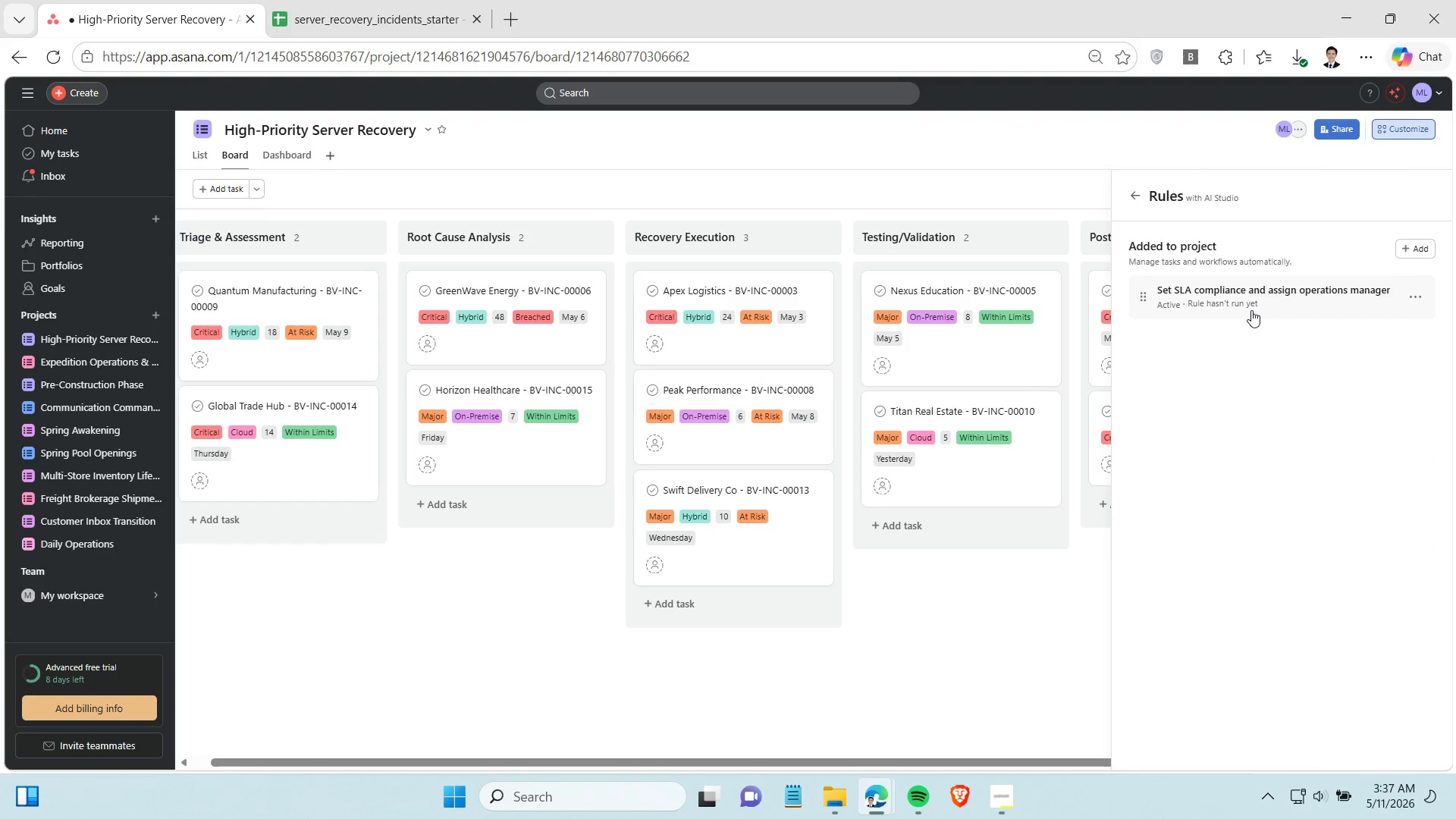 
left_click([1251, 303])
 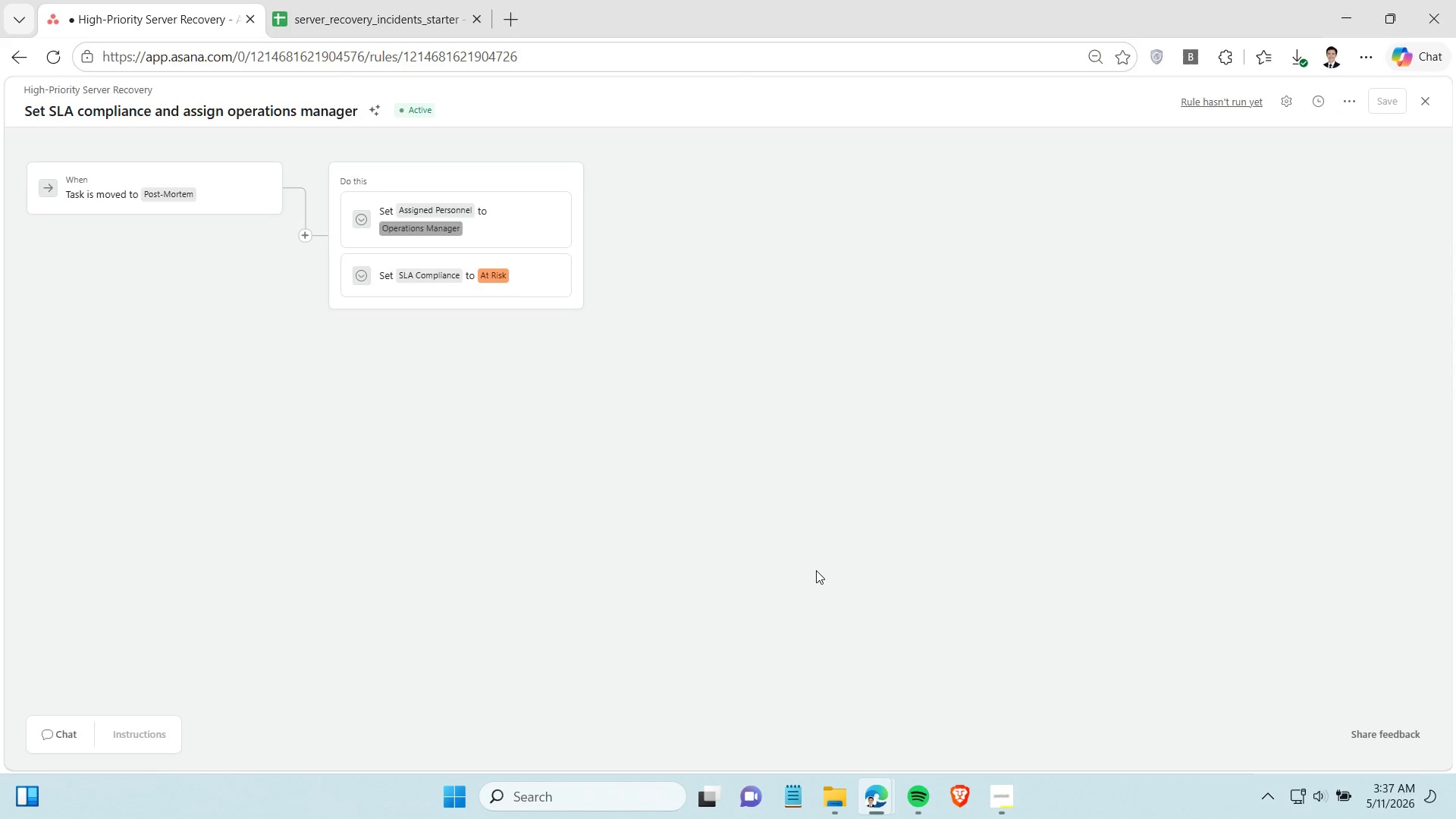 
hold_key(key=ControlLeft, duration=0.38)
 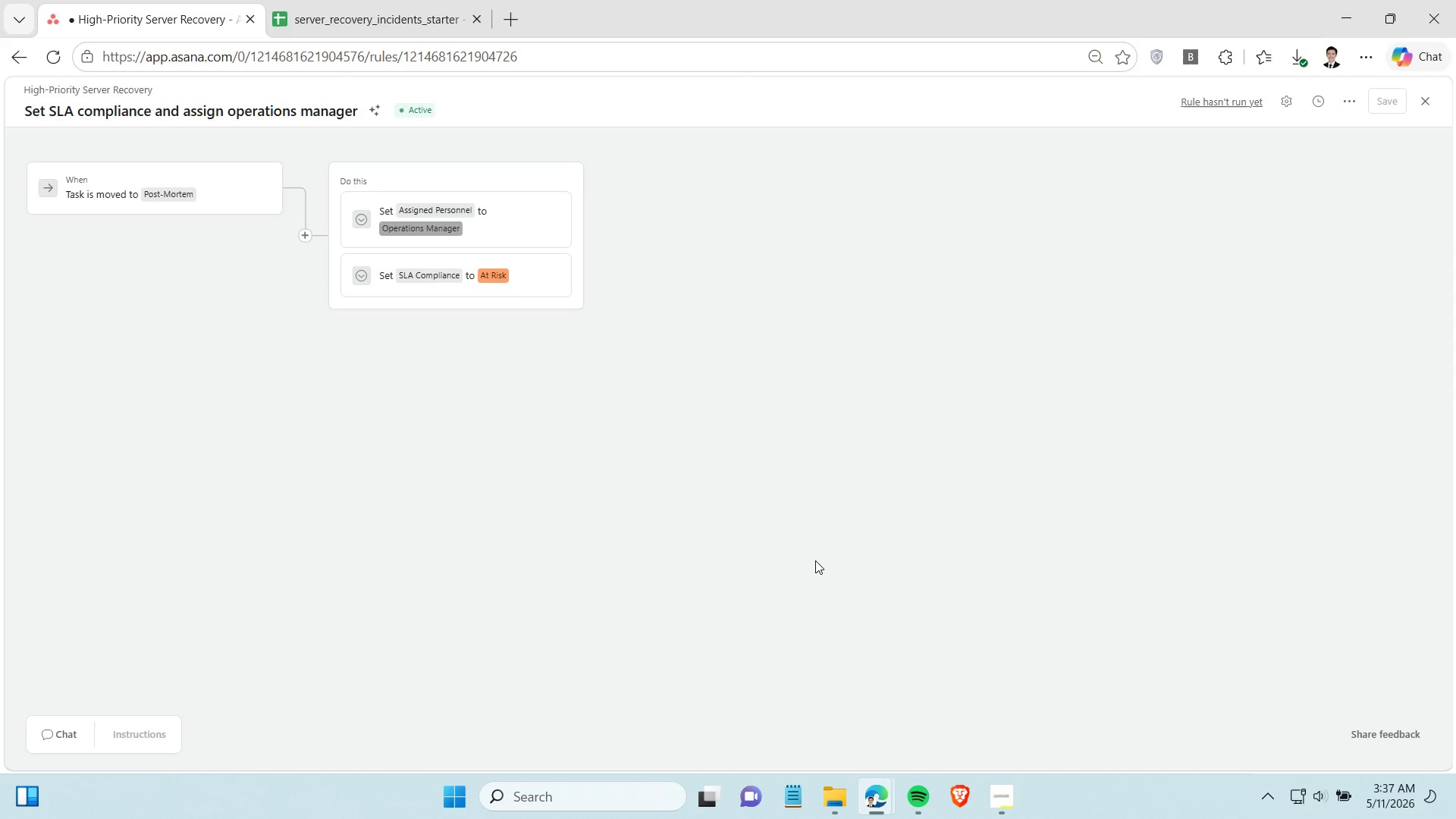 
key(Control+Shift+S)
 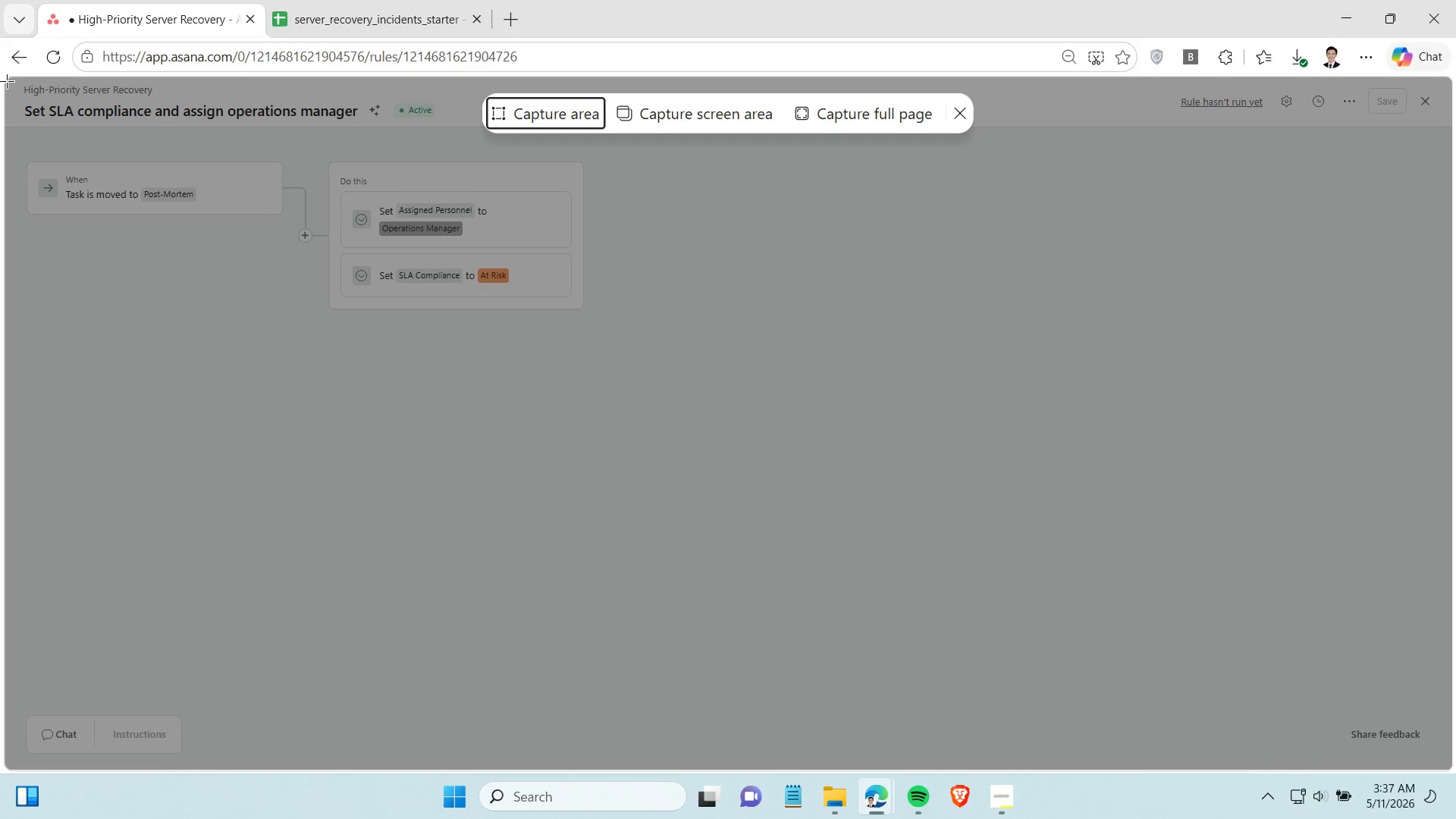 
left_click_drag(start_coordinate=[8, 81], to_coordinate=[1455, 818])
 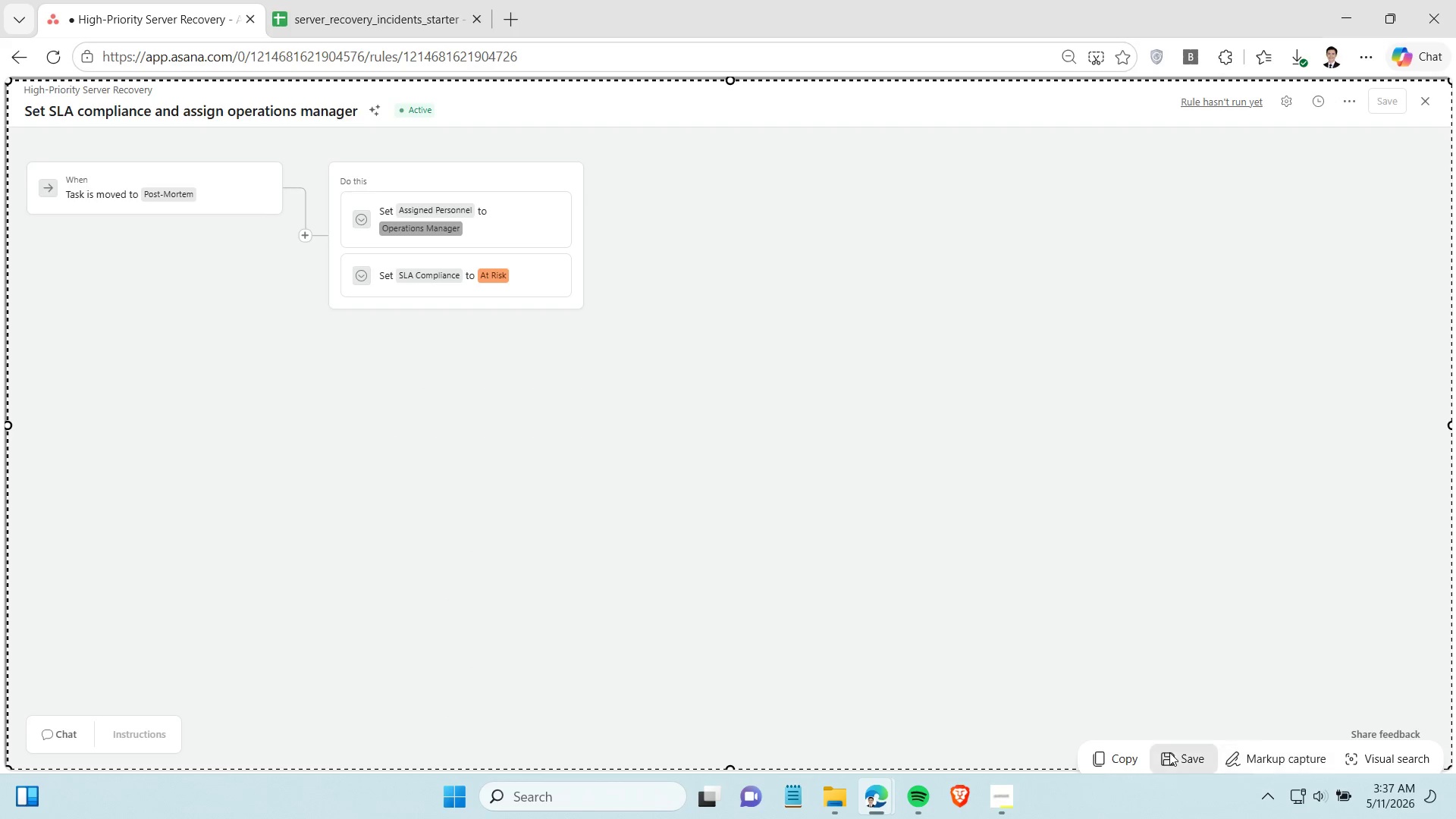 
left_click([1169, 752])
 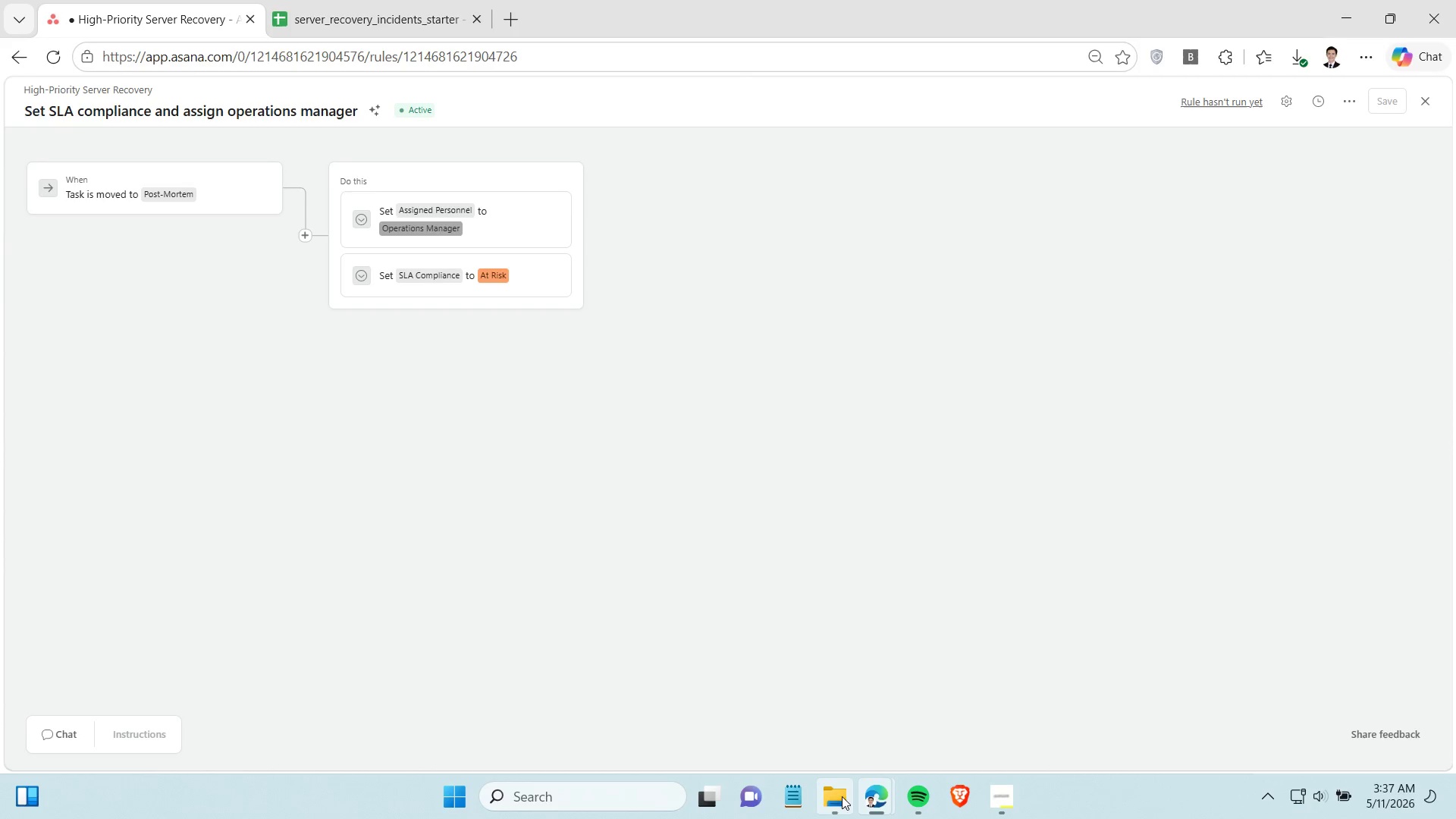 
left_click([836, 796])
 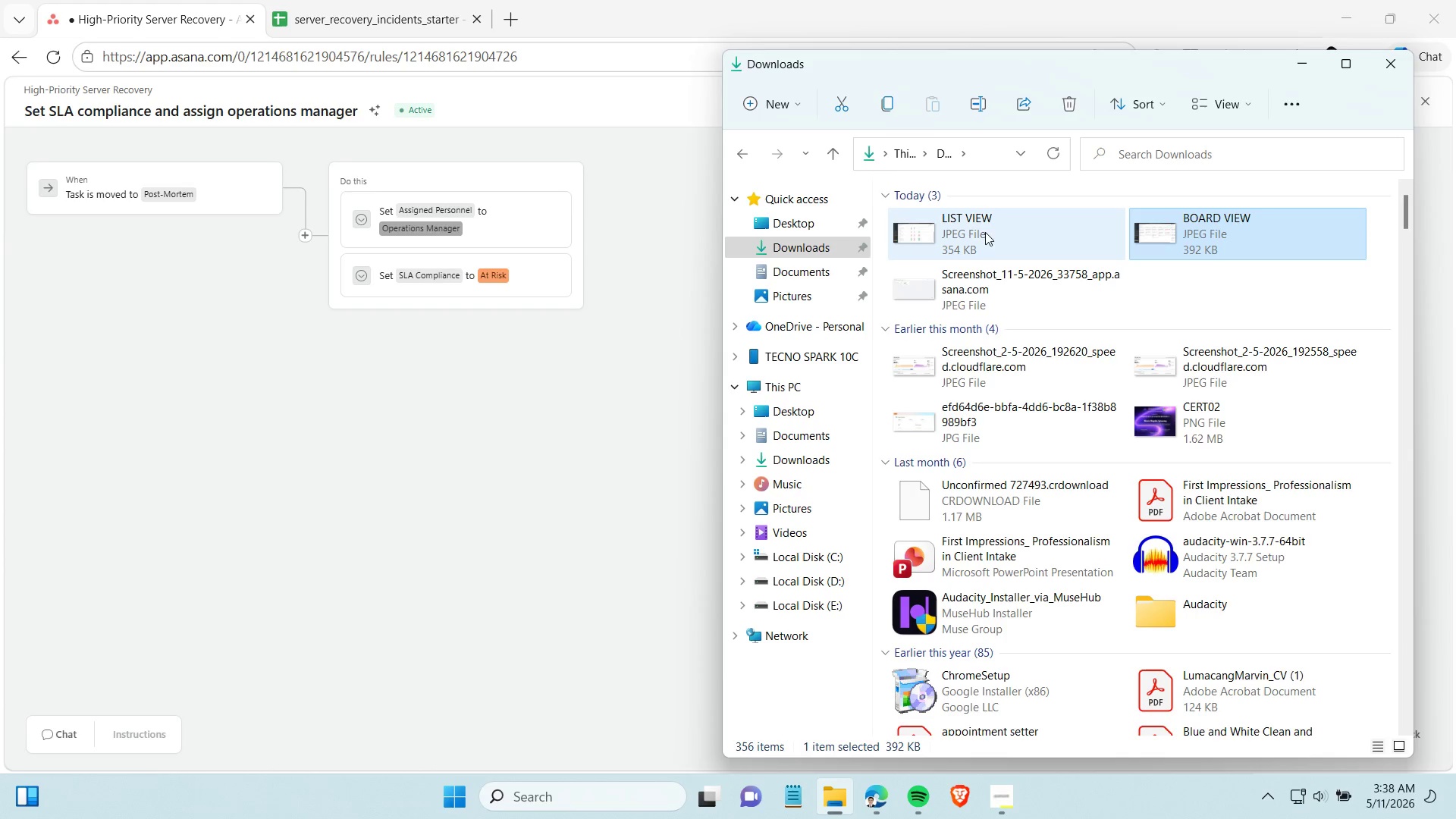 
left_click([972, 271])
 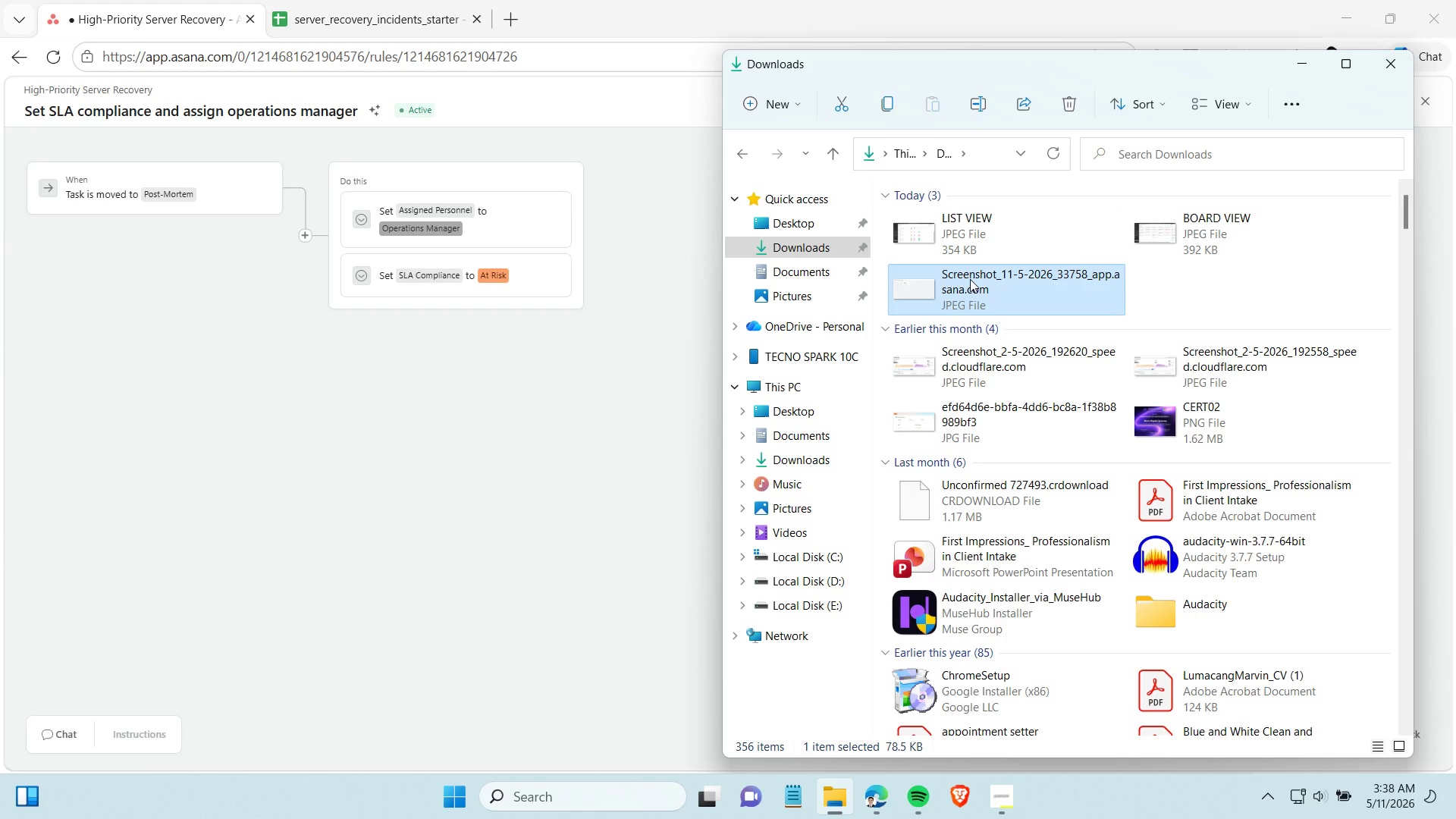 
left_click([970, 279])
 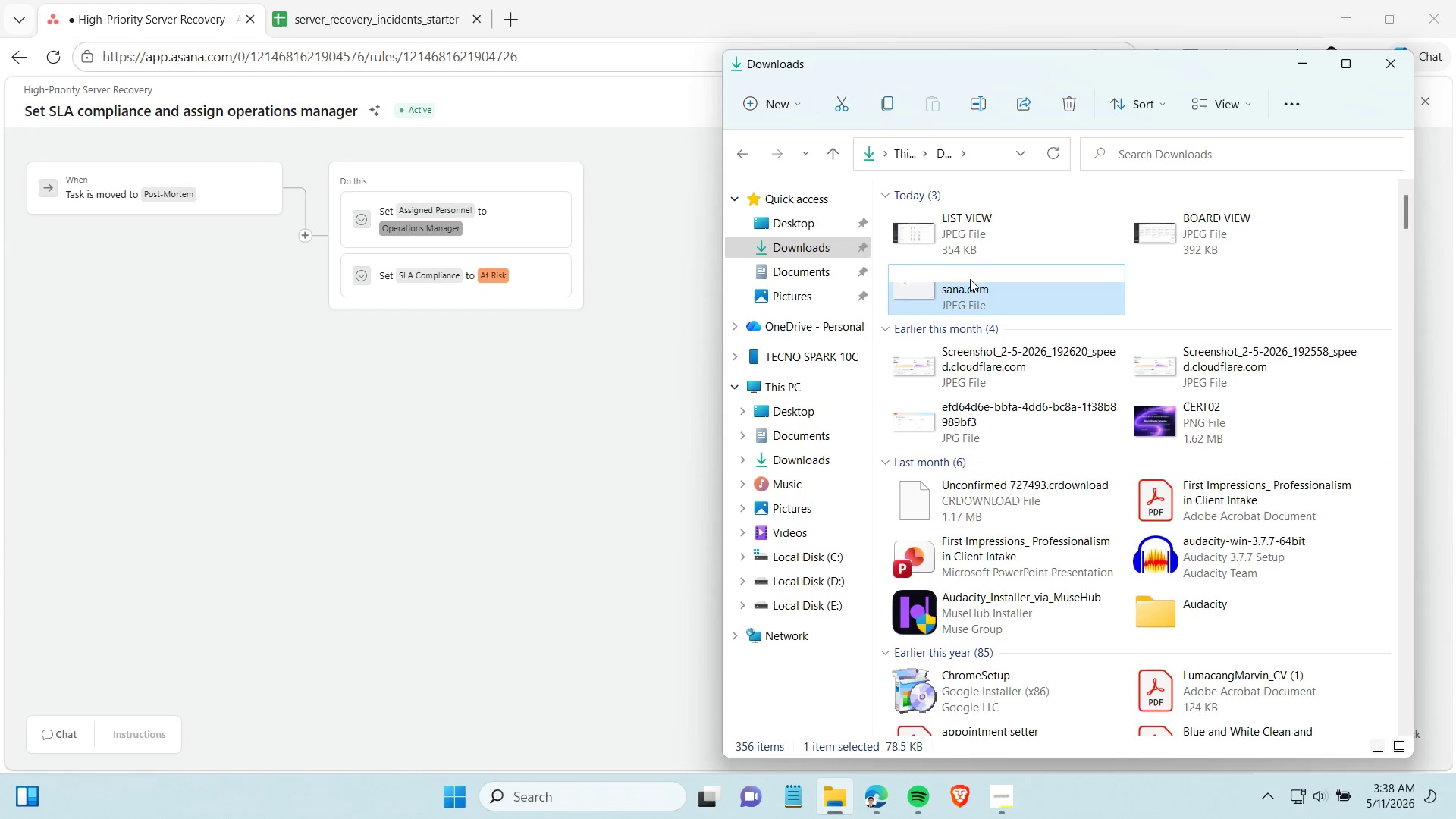 
type(AUTOMATION RULE)
 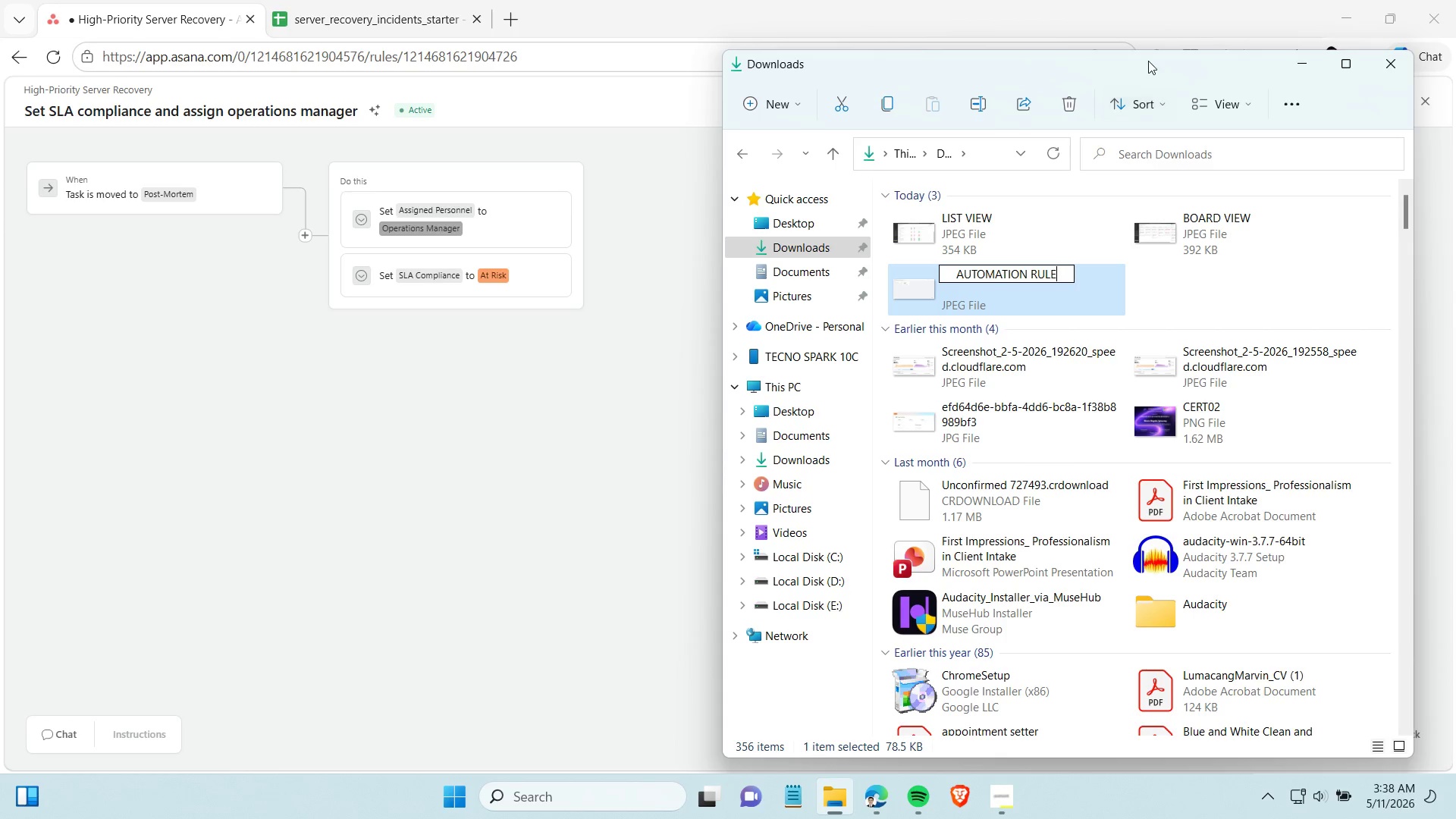 
wait(7.55)
 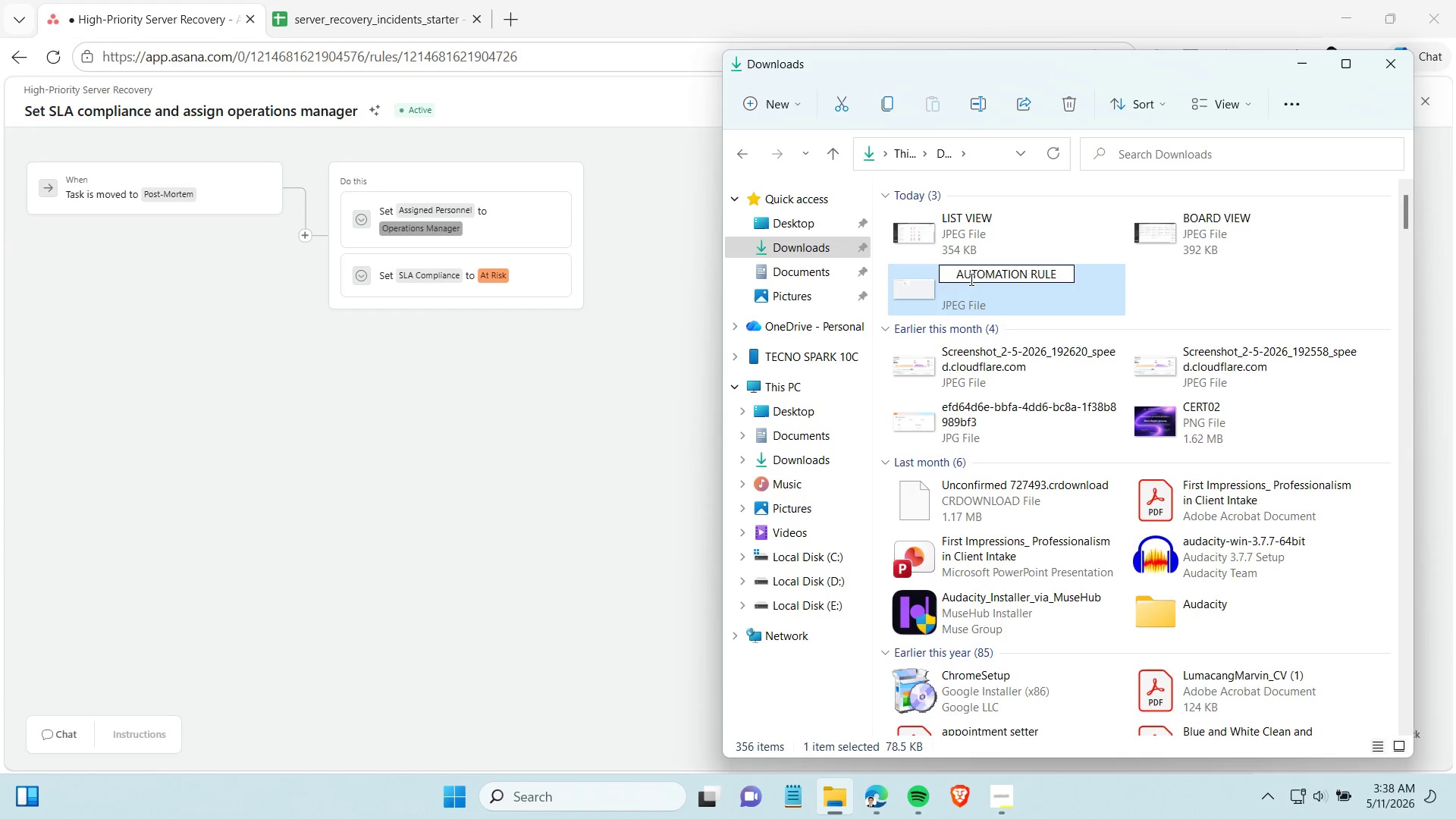 
left_click([620, 417])
 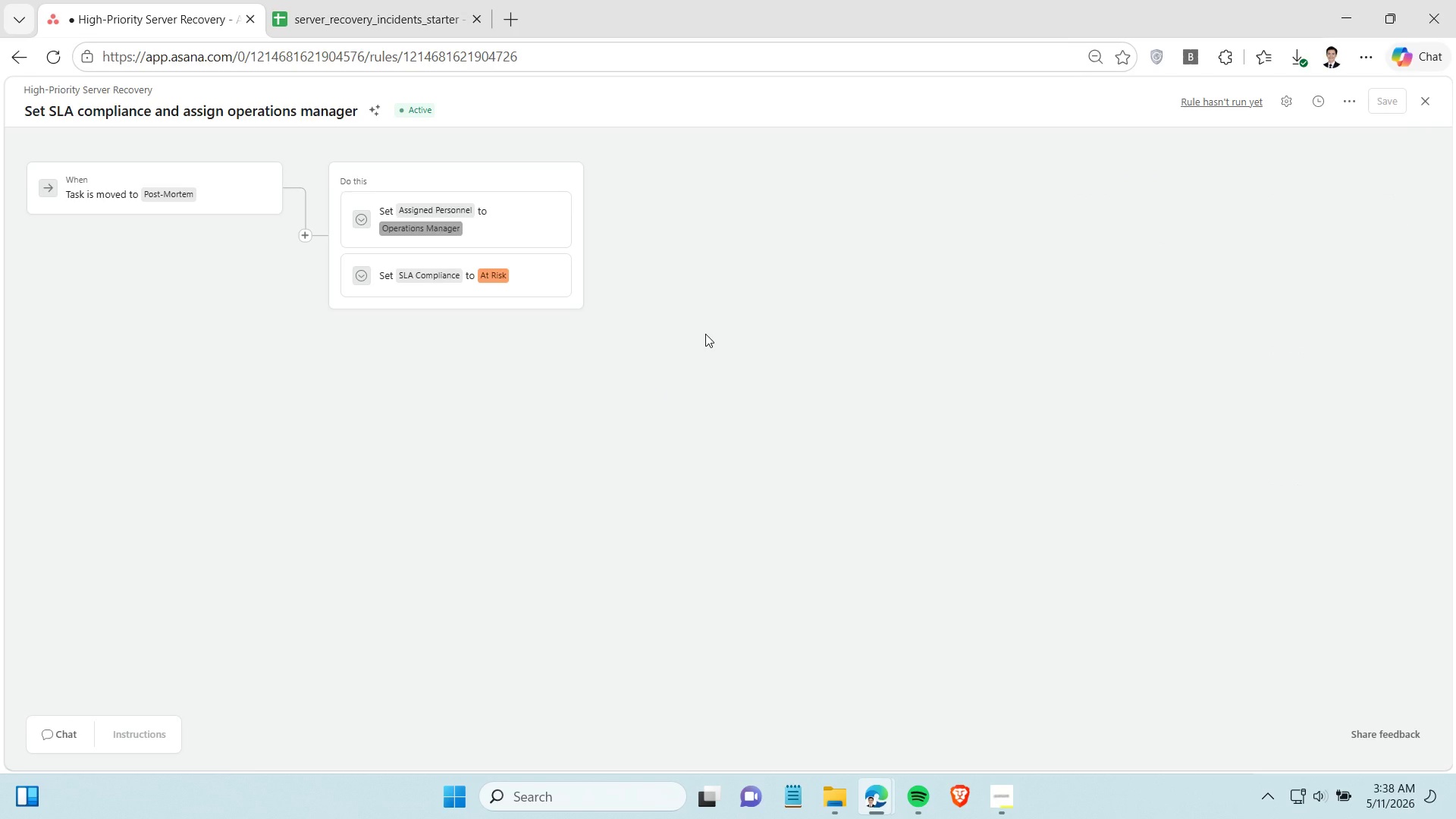 
wait(10.8)
 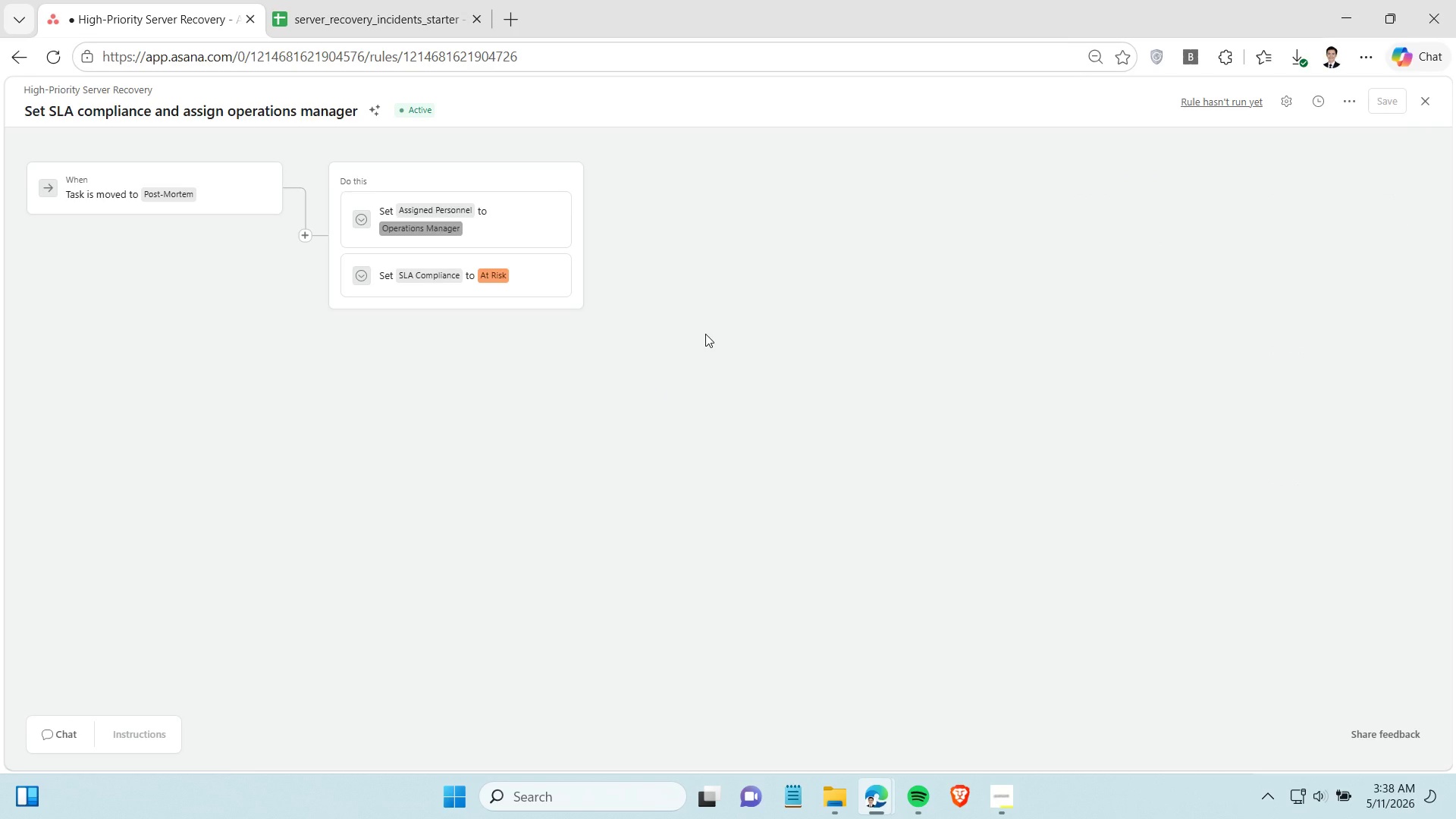 
left_click([27, 65])
 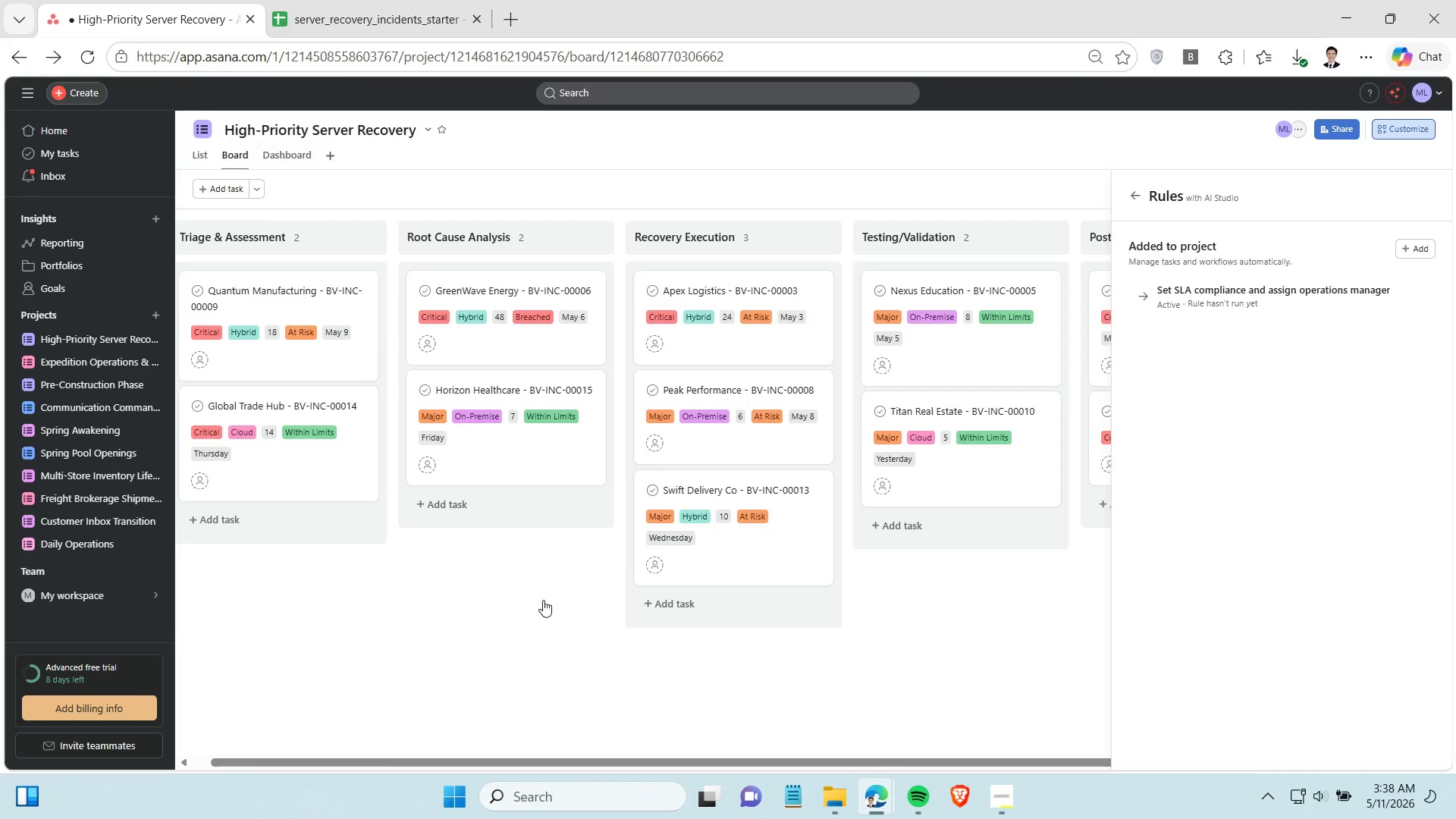 
left_click([574, 666])
 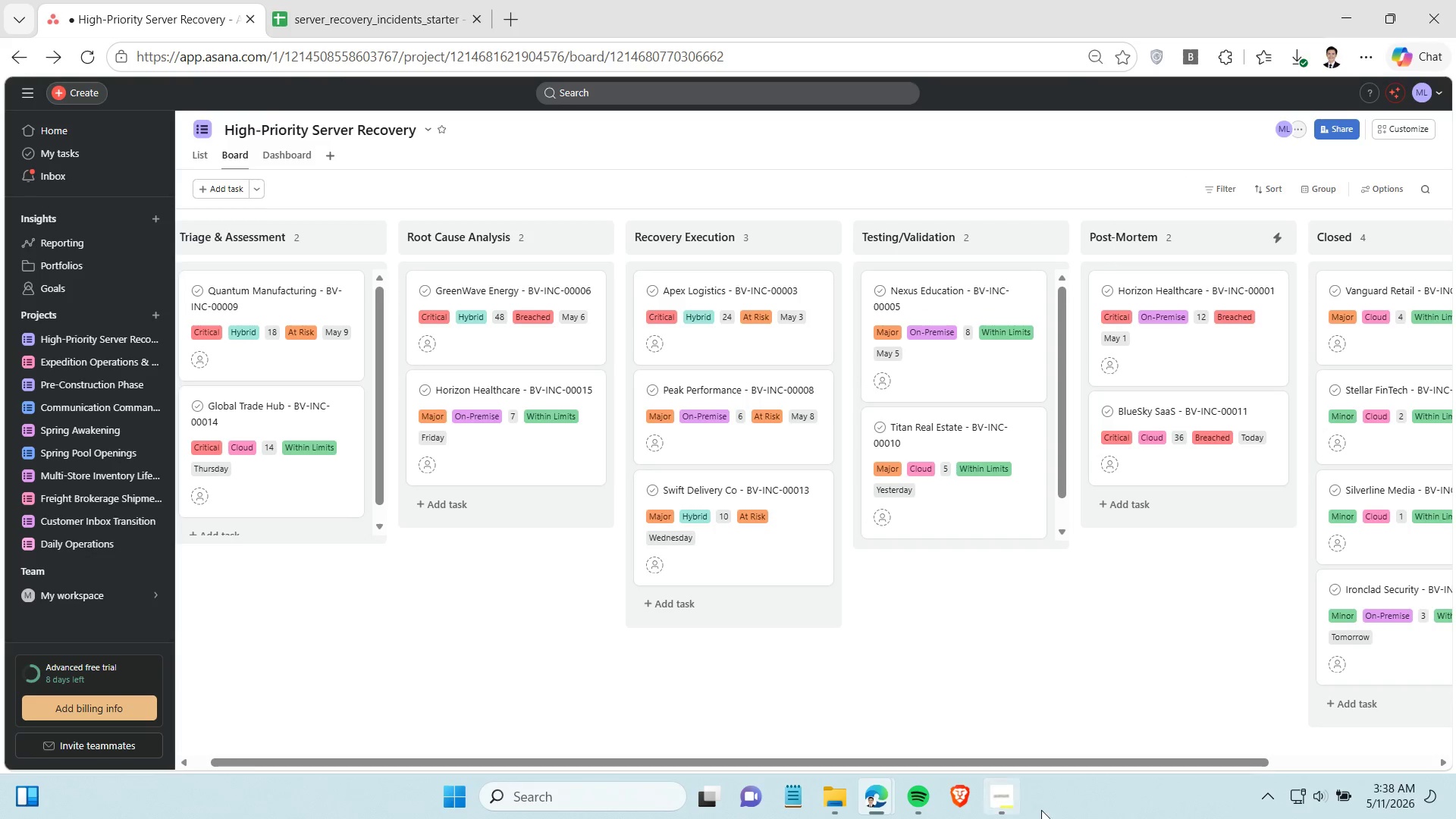 
left_click([992, 792])